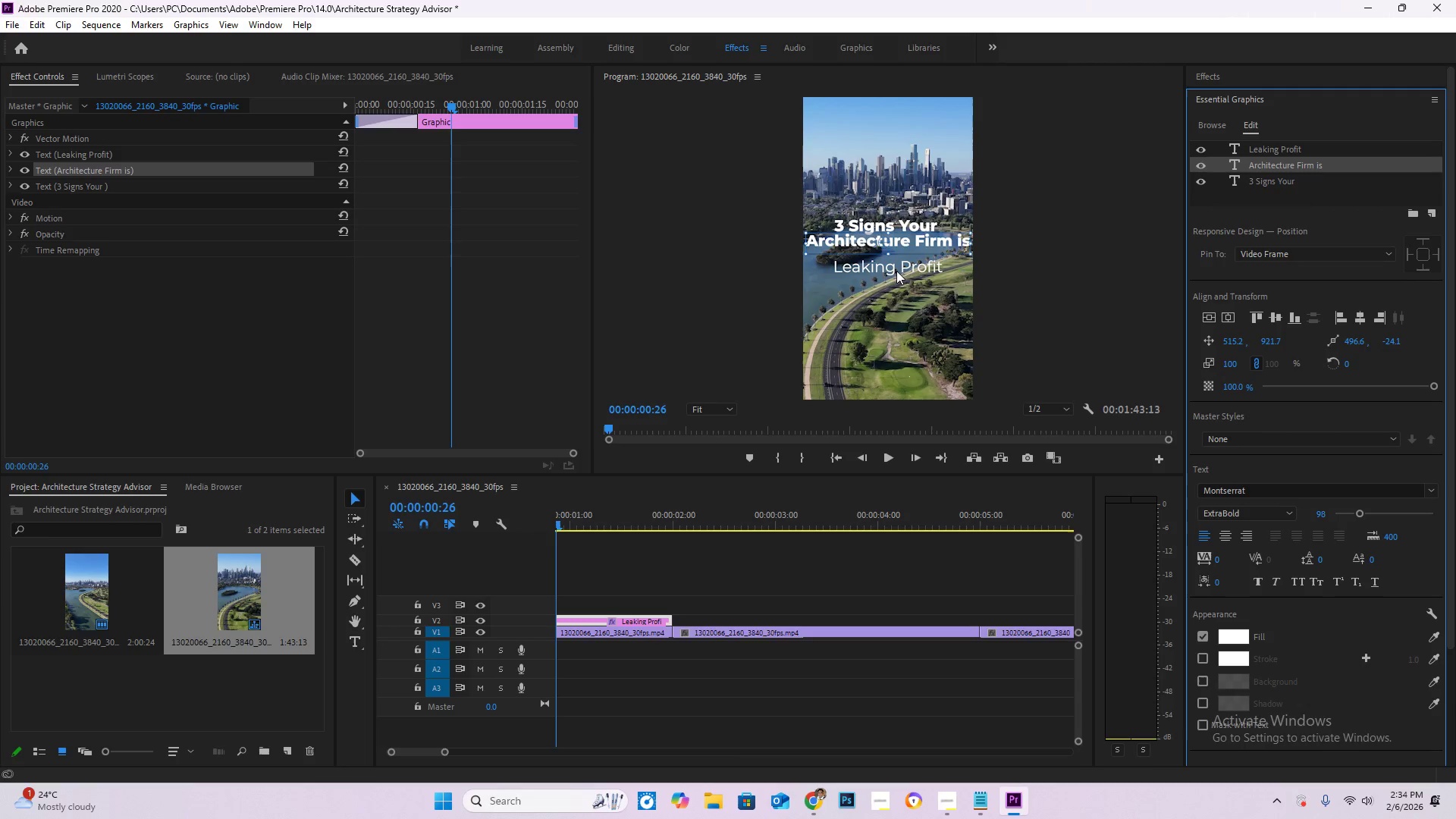 
left_click([914, 257])
 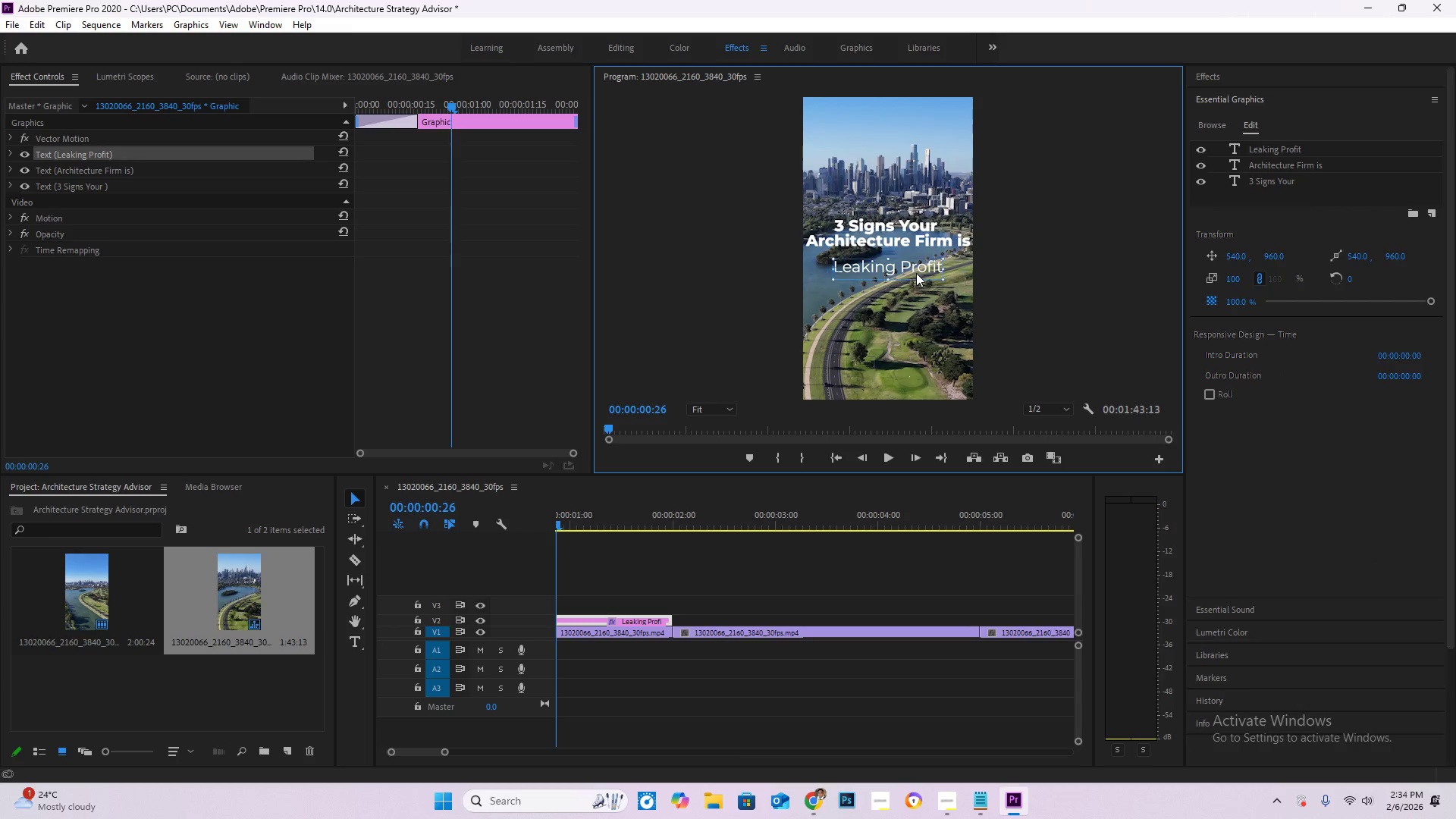 
double_click([916, 271])
 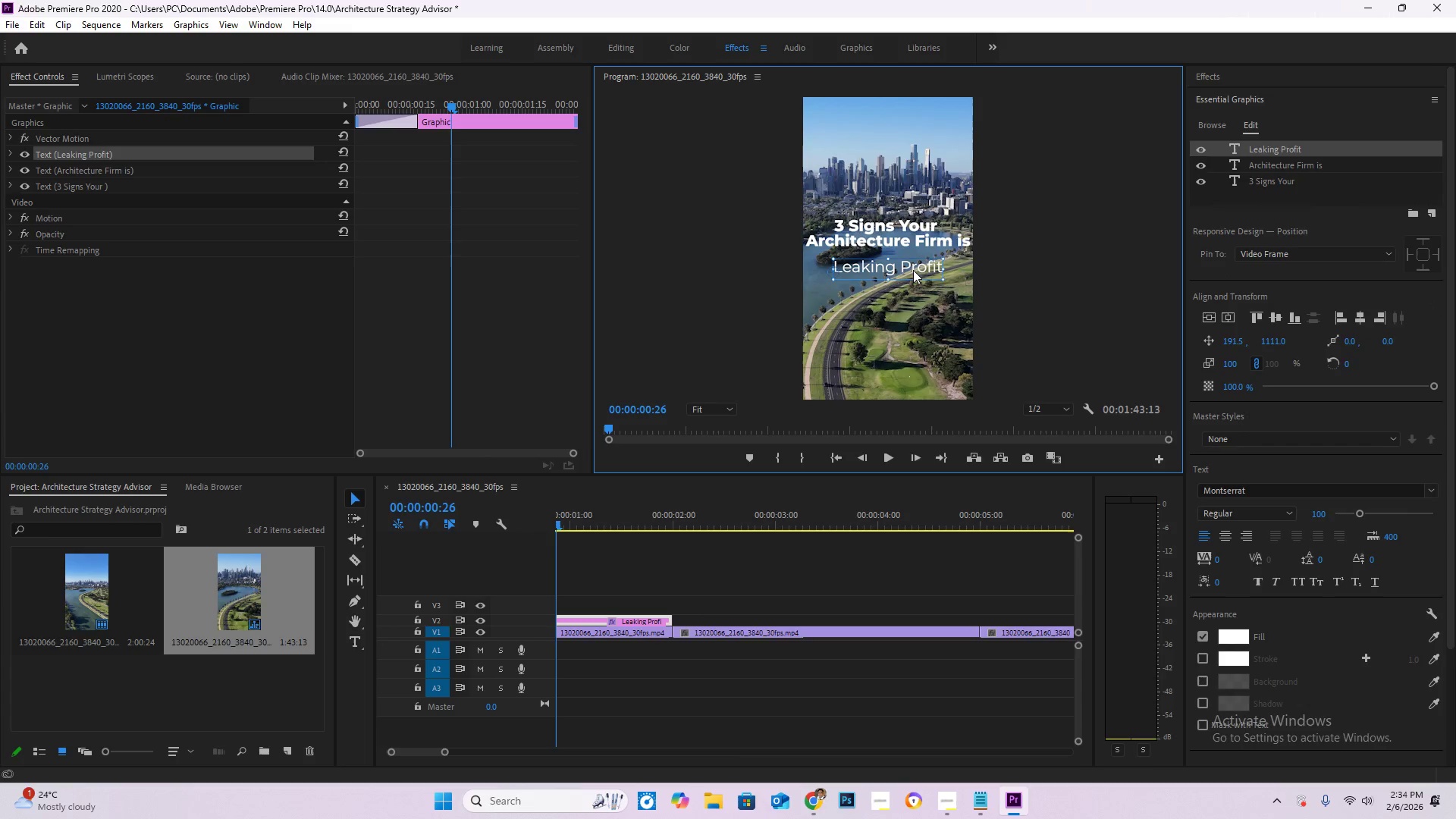 
key(T)
 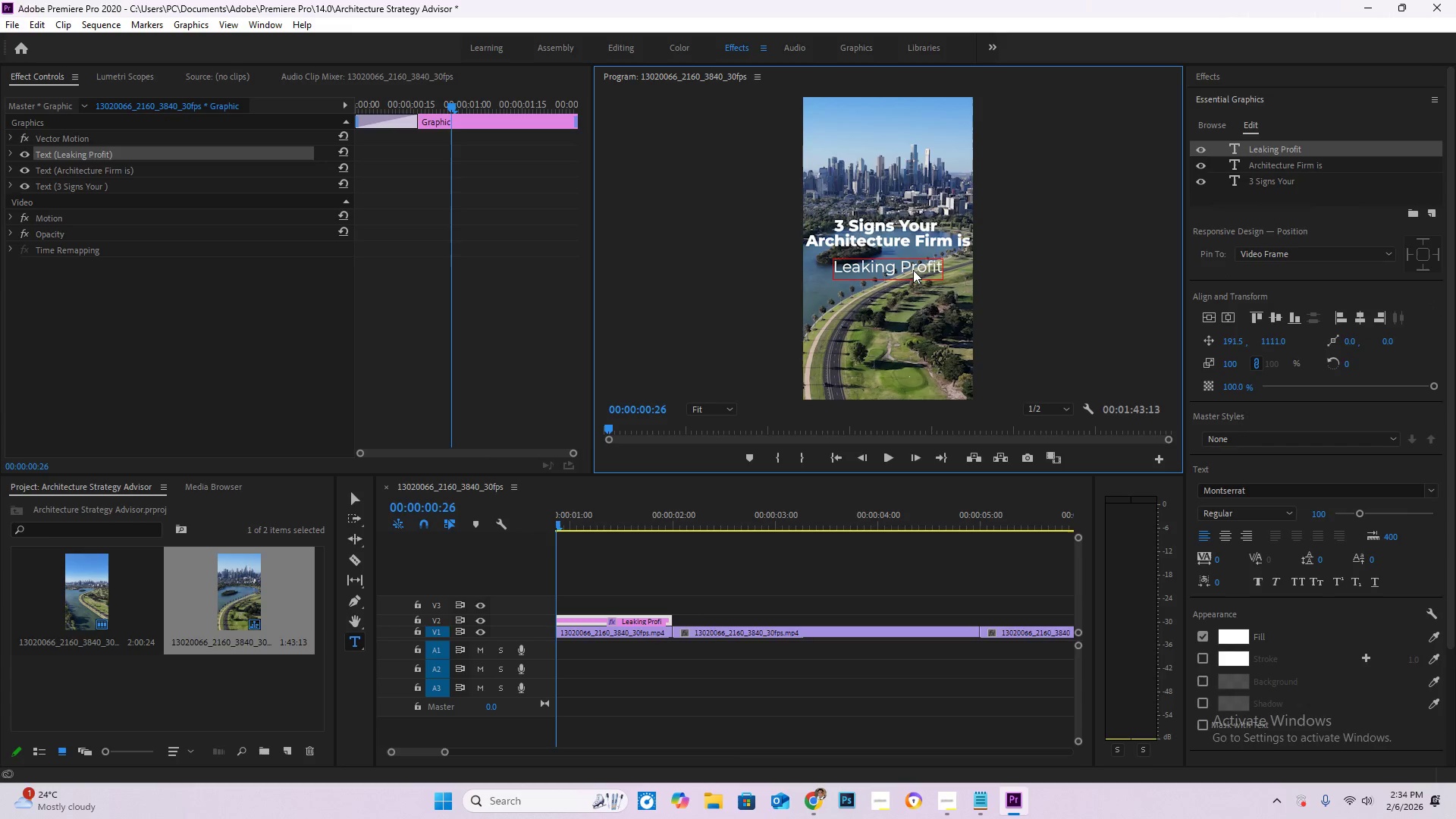 
left_click([913, 270])
 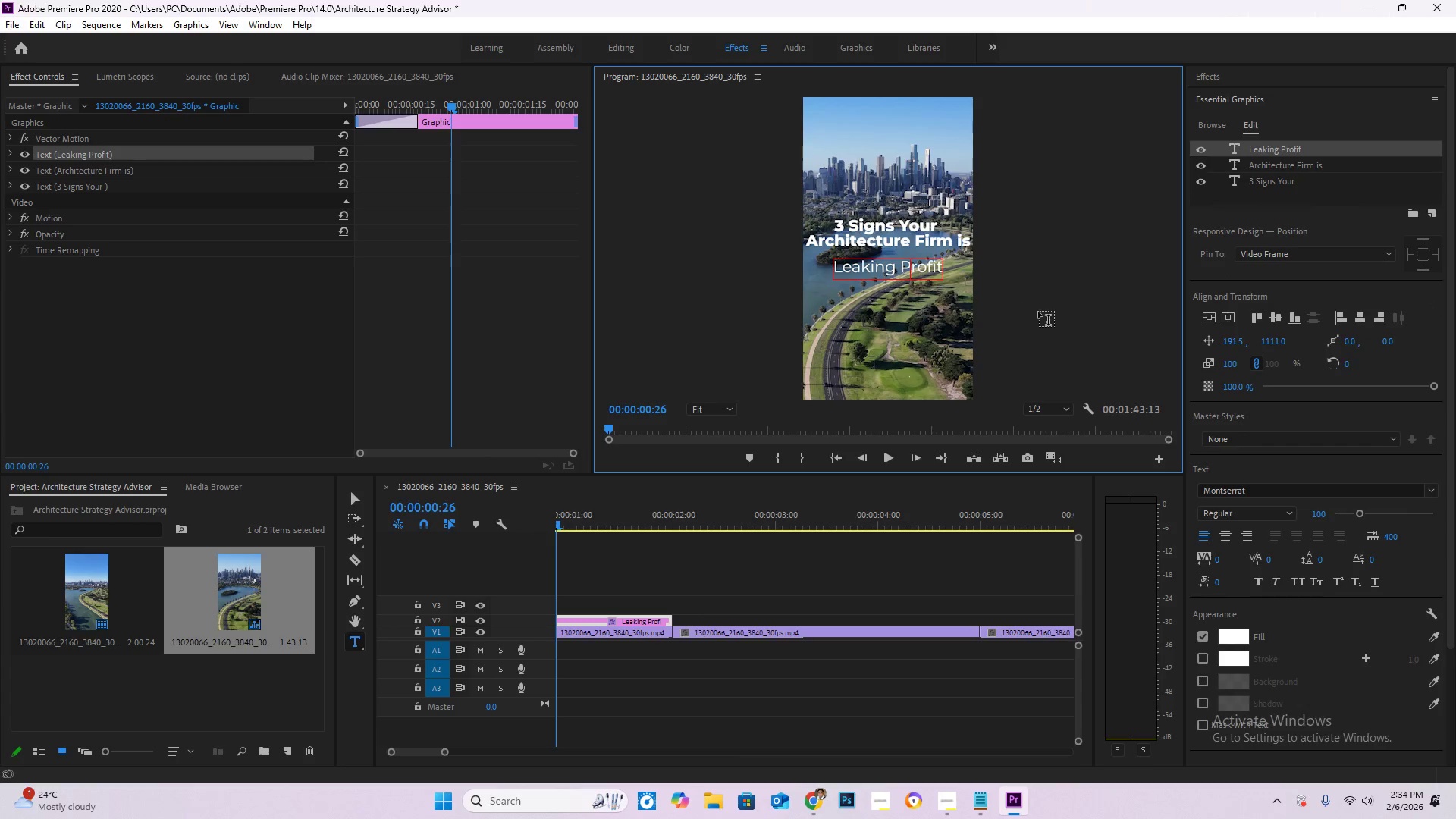 
key(Control+A)
 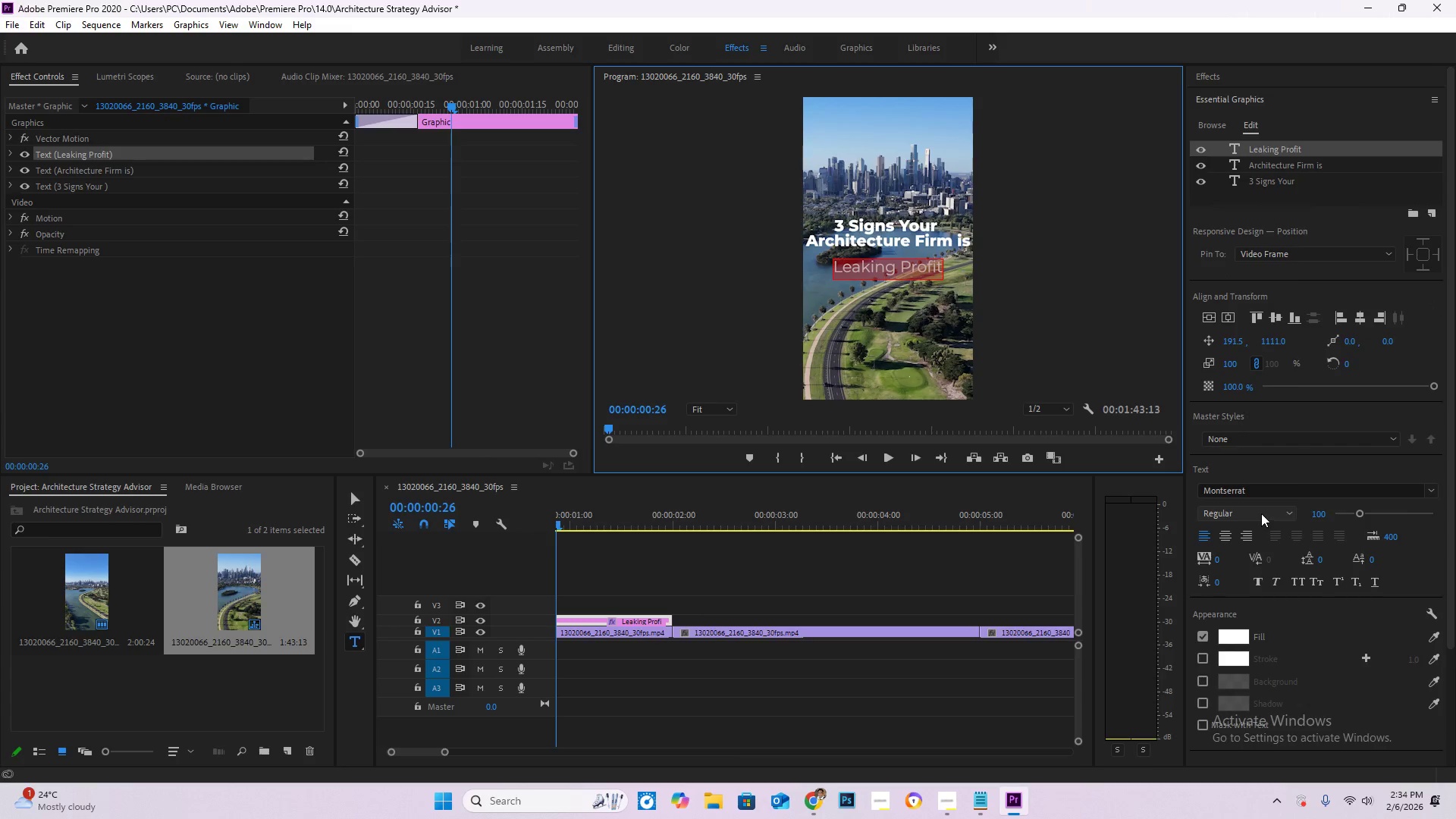 
left_click([1261, 513])
 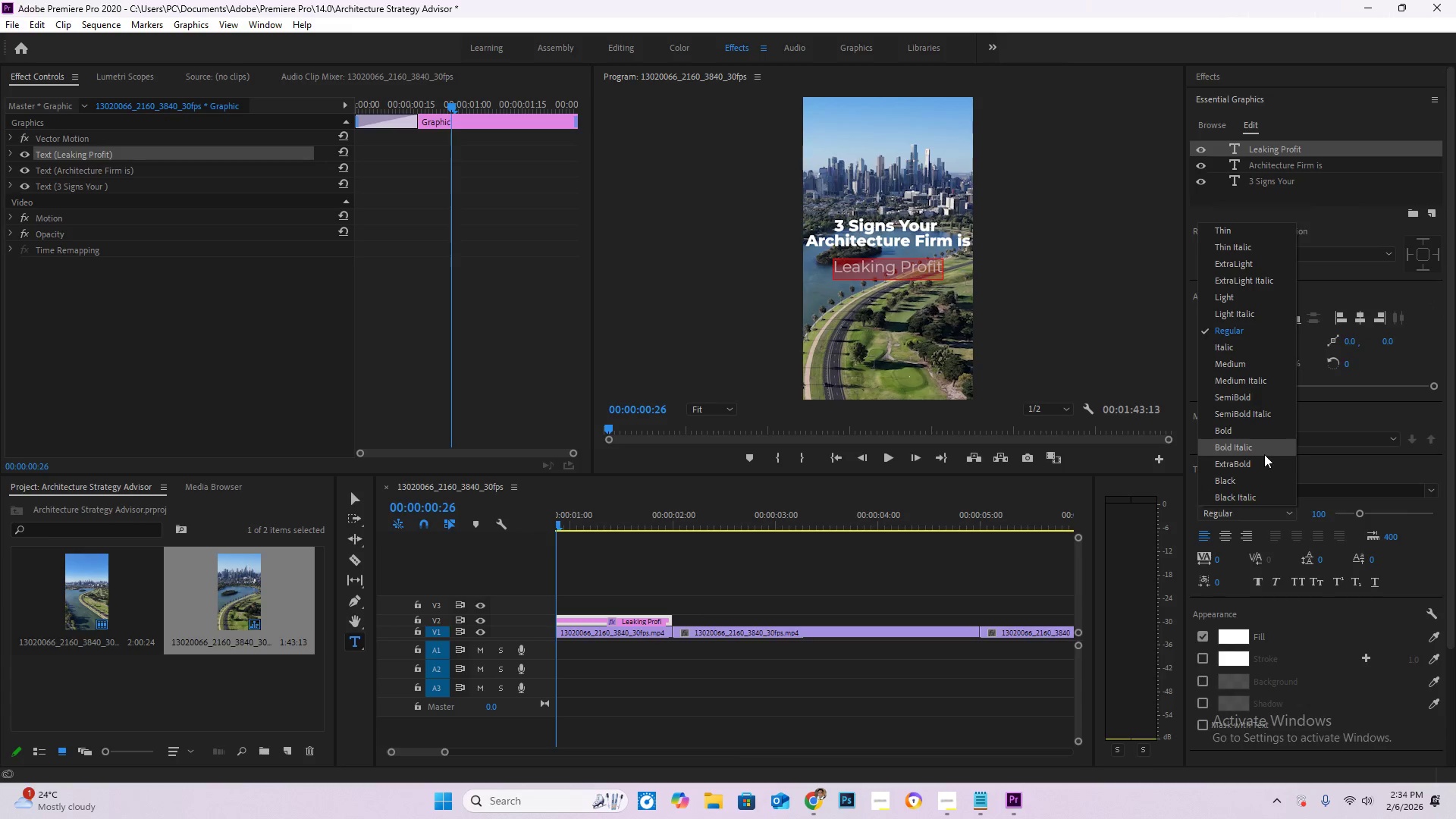 
left_click([1263, 465])
 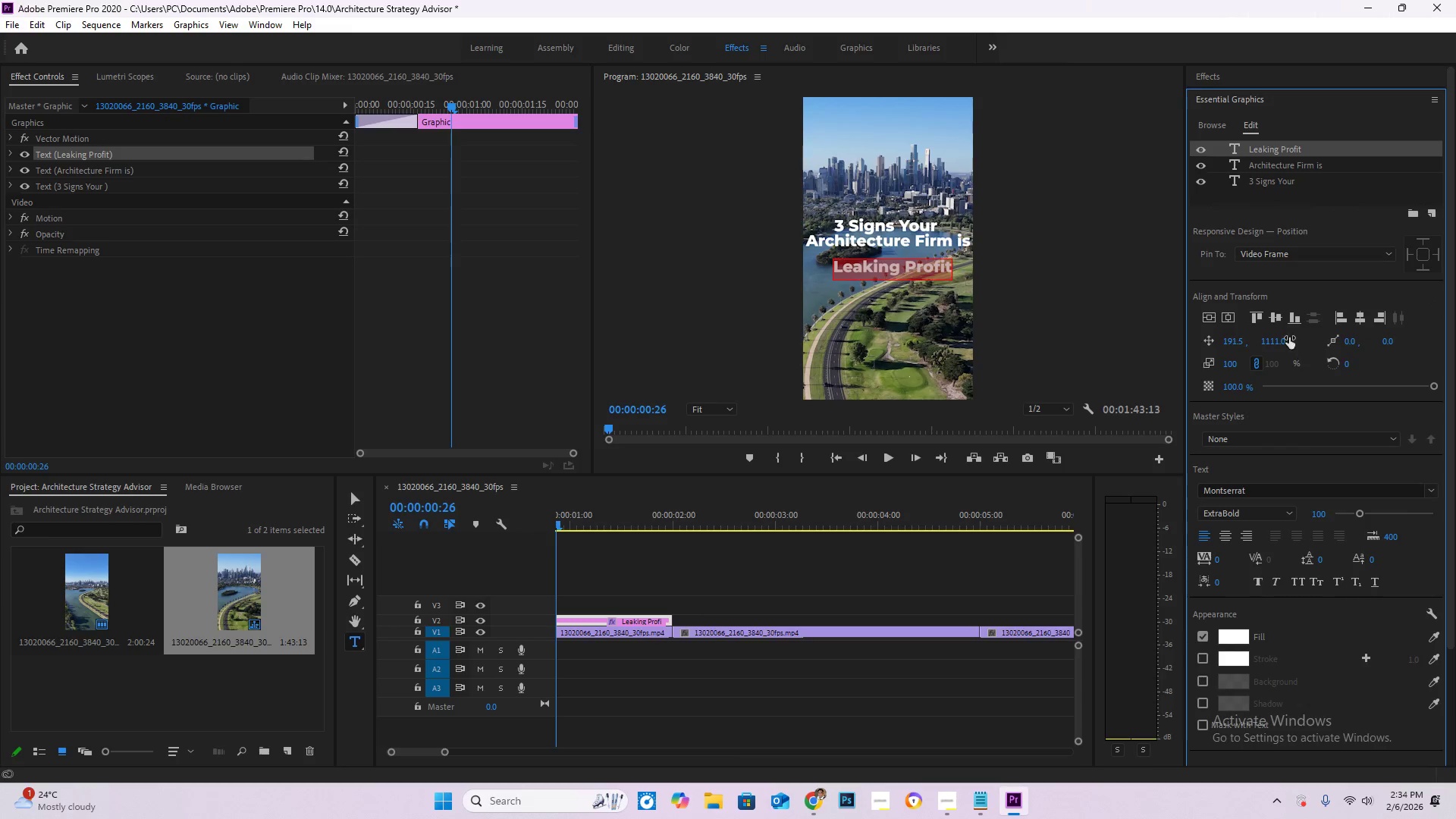 
left_click([1272, 322])
 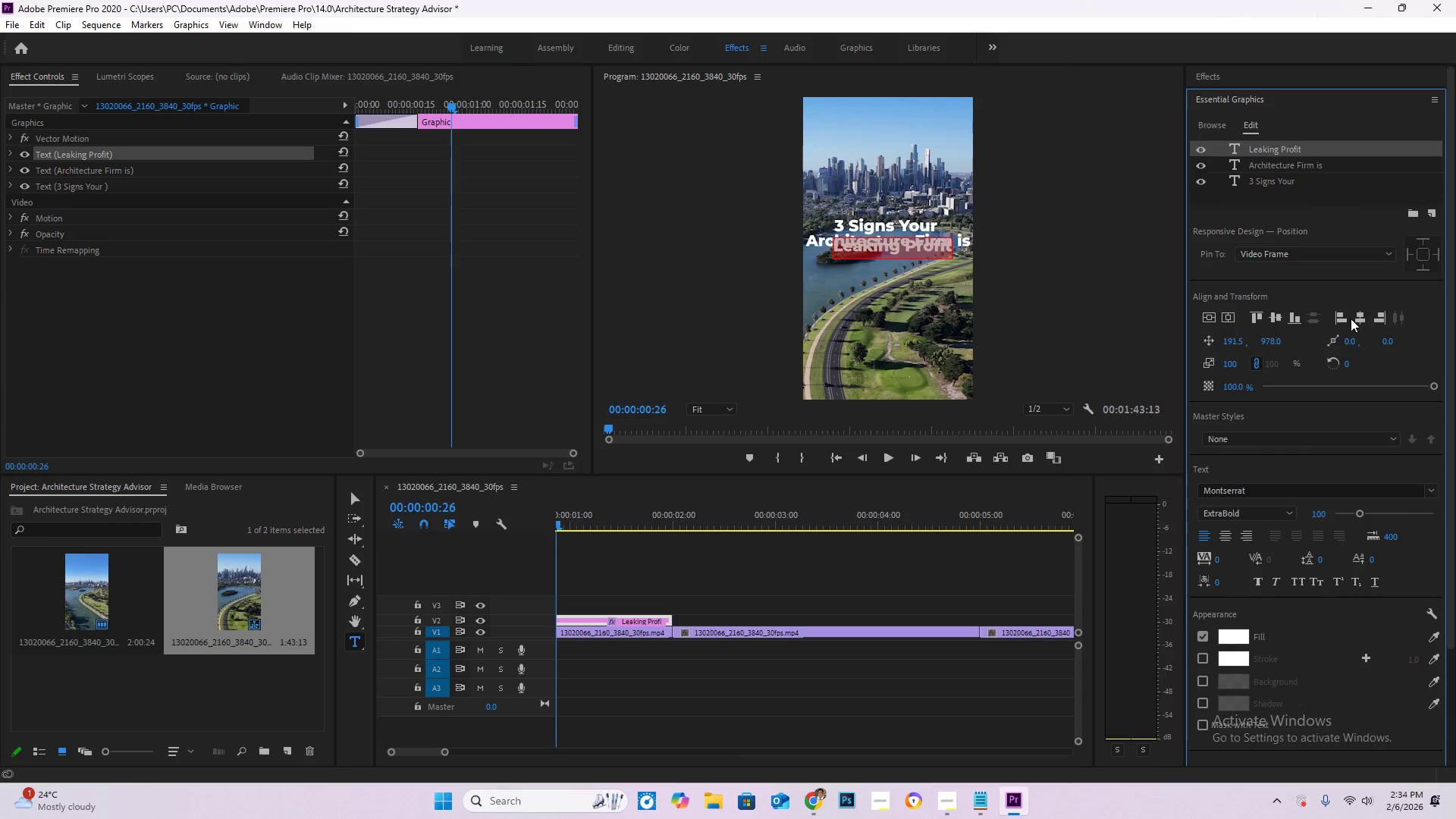 
left_click([1363, 319])
 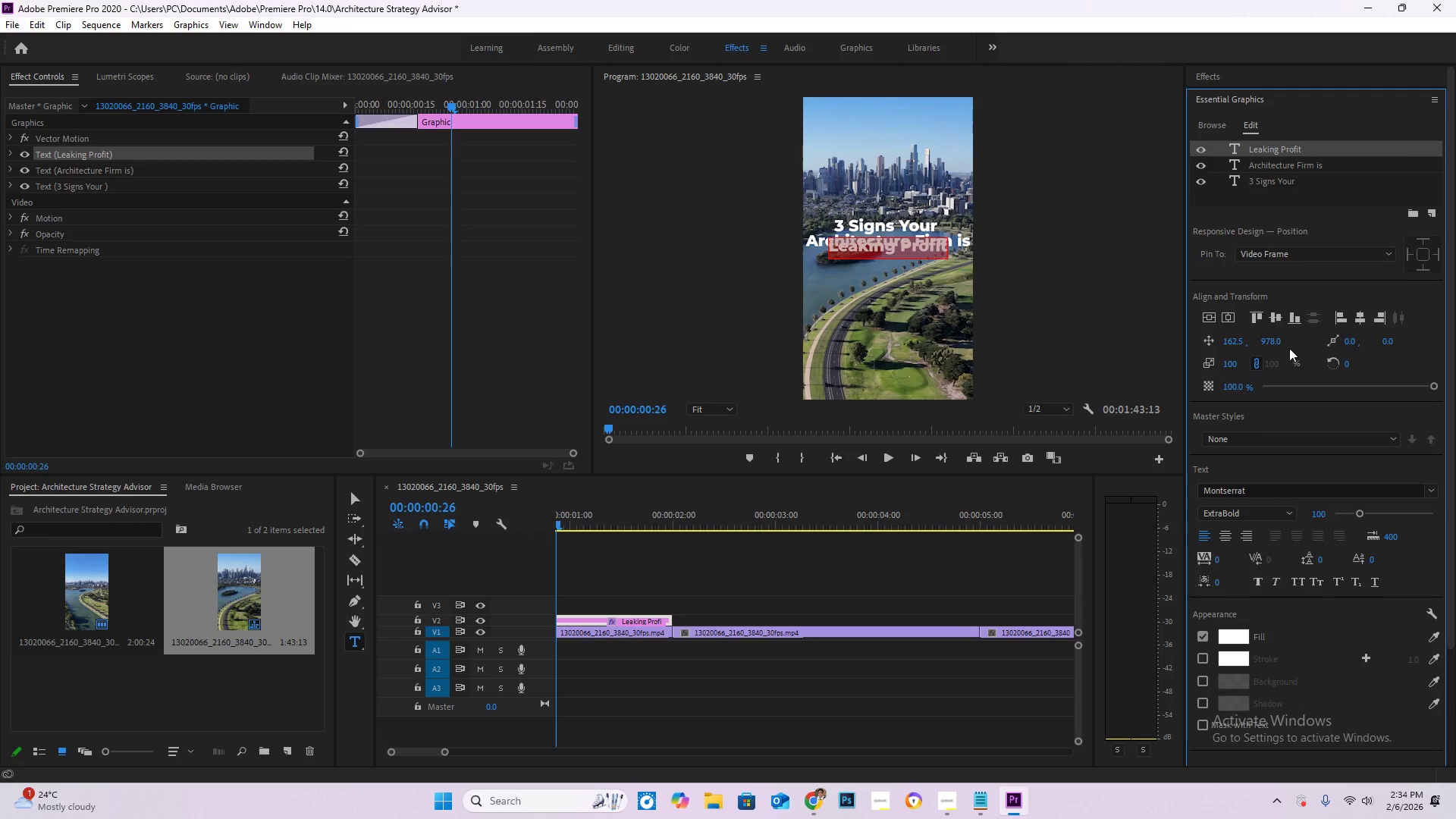 
left_click_drag(start_coordinate=[1276, 344], to_coordinate=[1396, 330])
 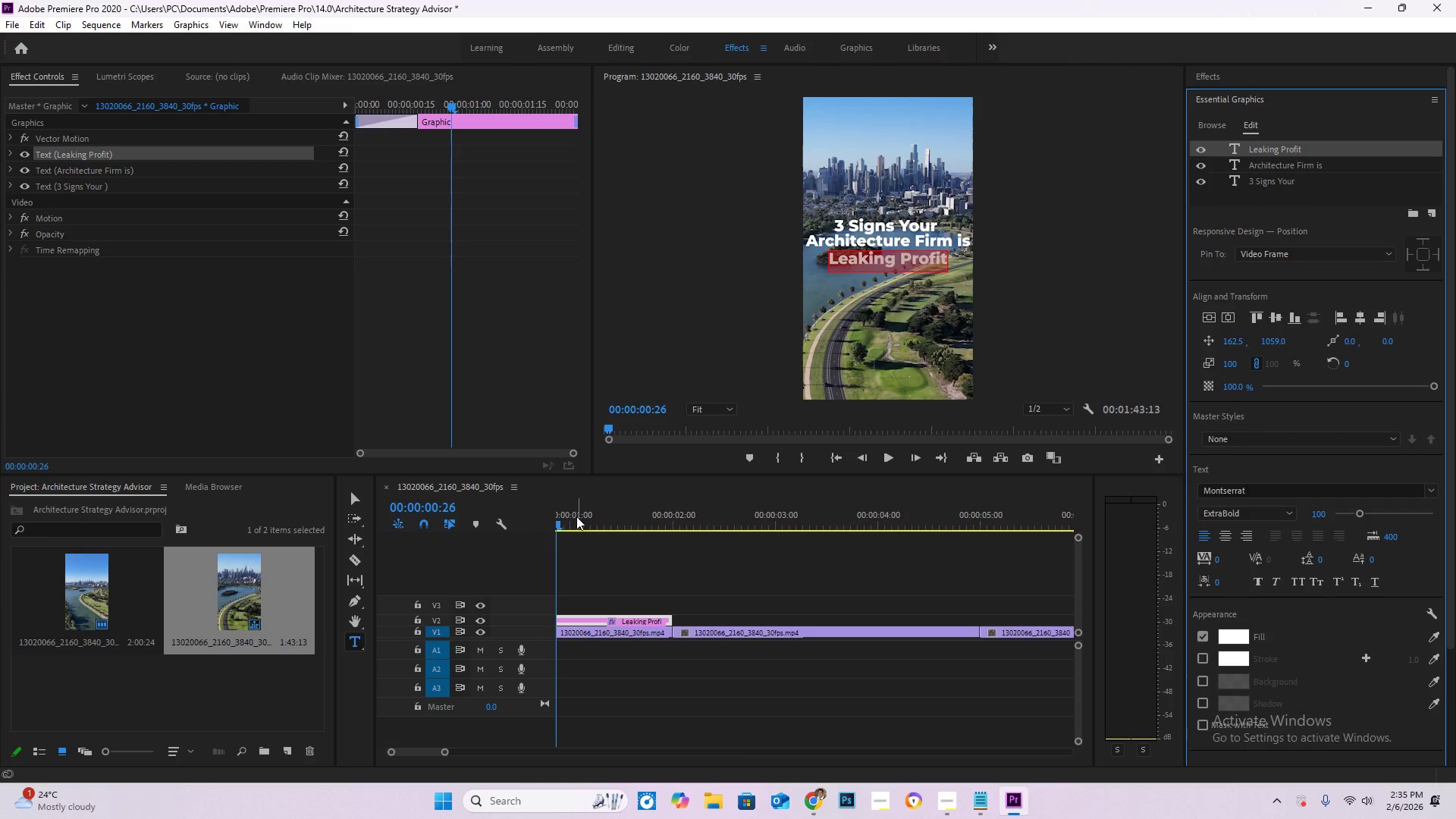 
left_click_drag(start_coordinate=[566, 518], to_coordinate=[544, 522])
 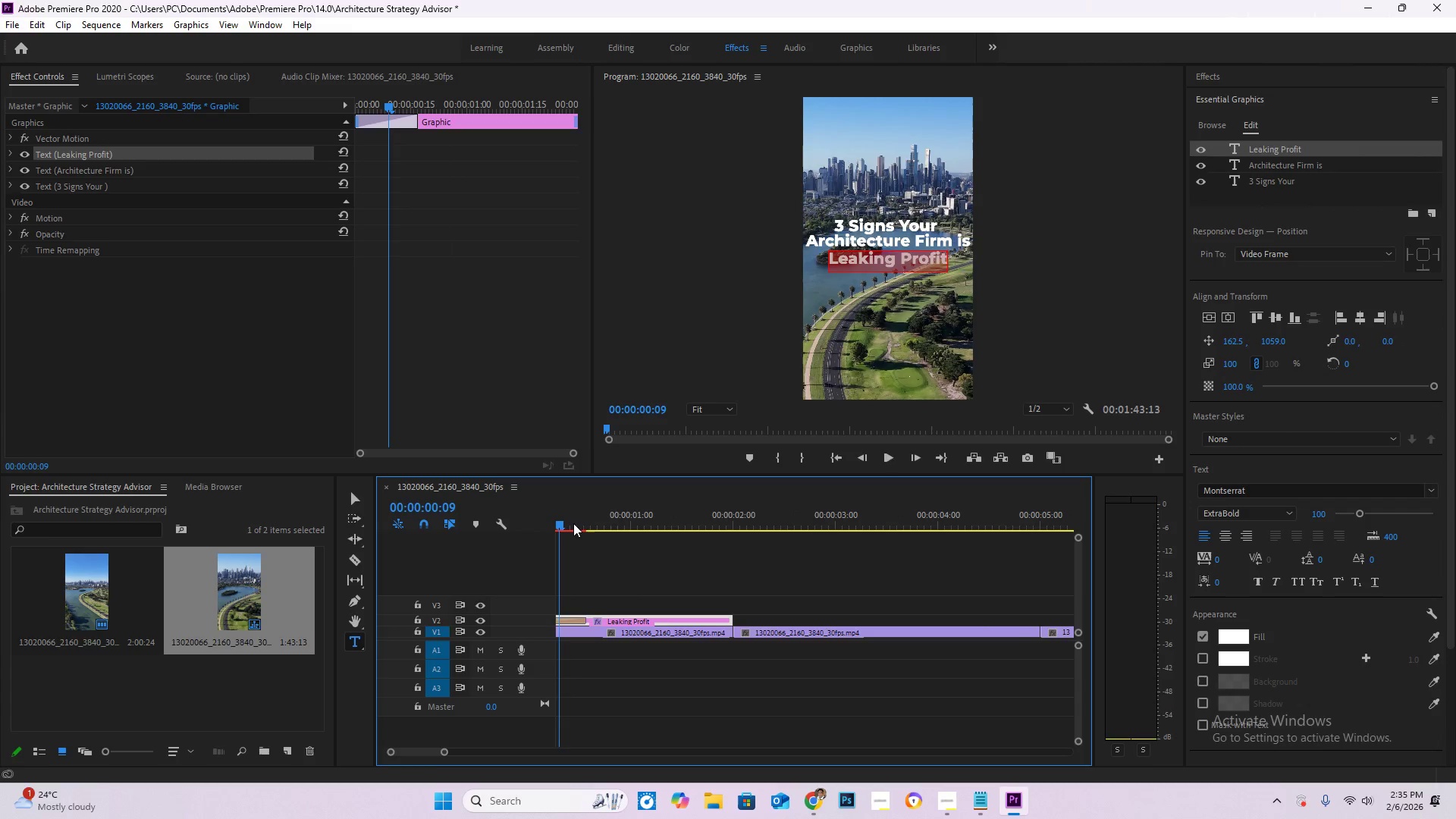 
key(Space)
 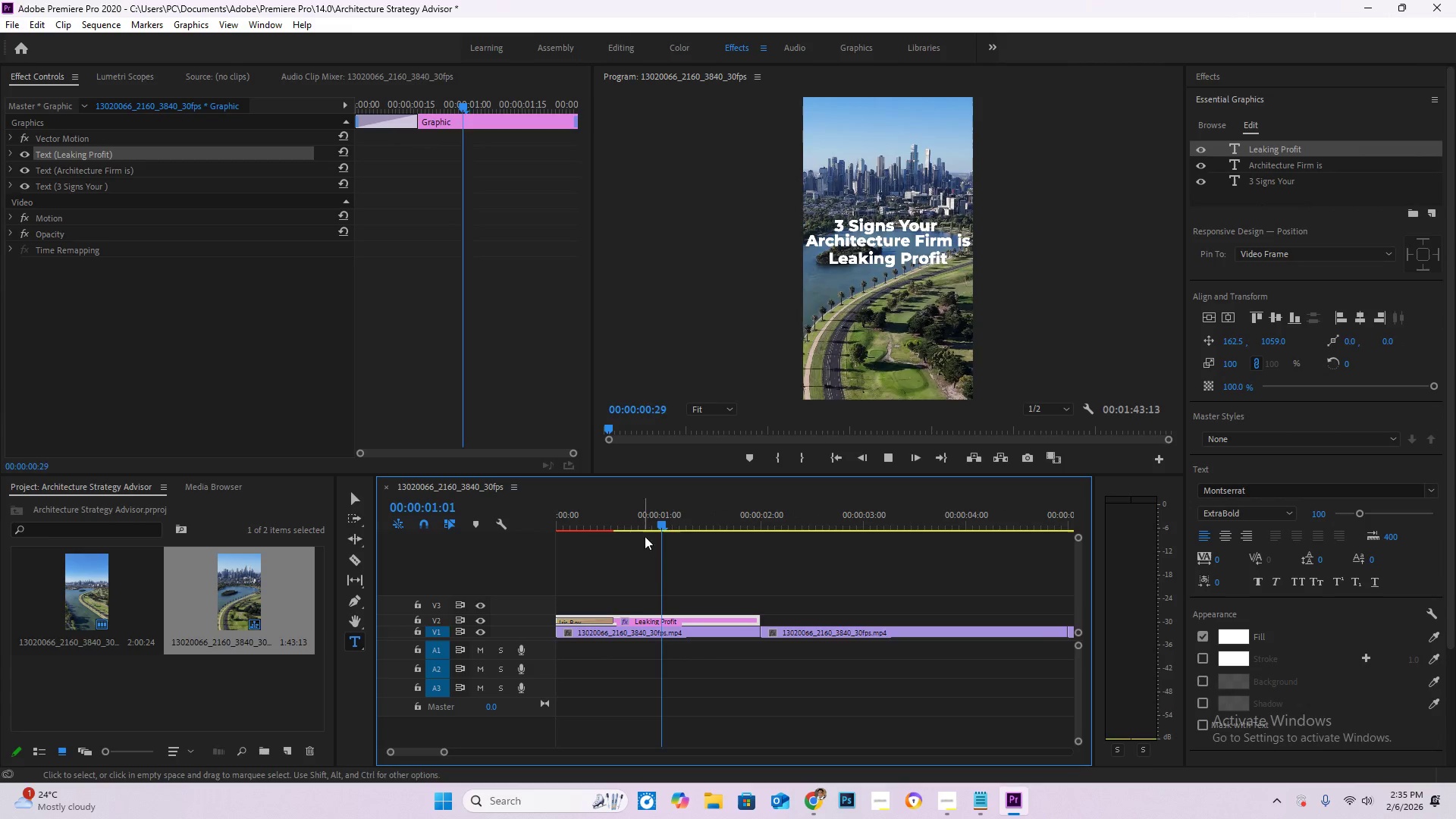 
left_click_drag(start_coordinate=[702, 519], to_coordinate=[402, 518])
 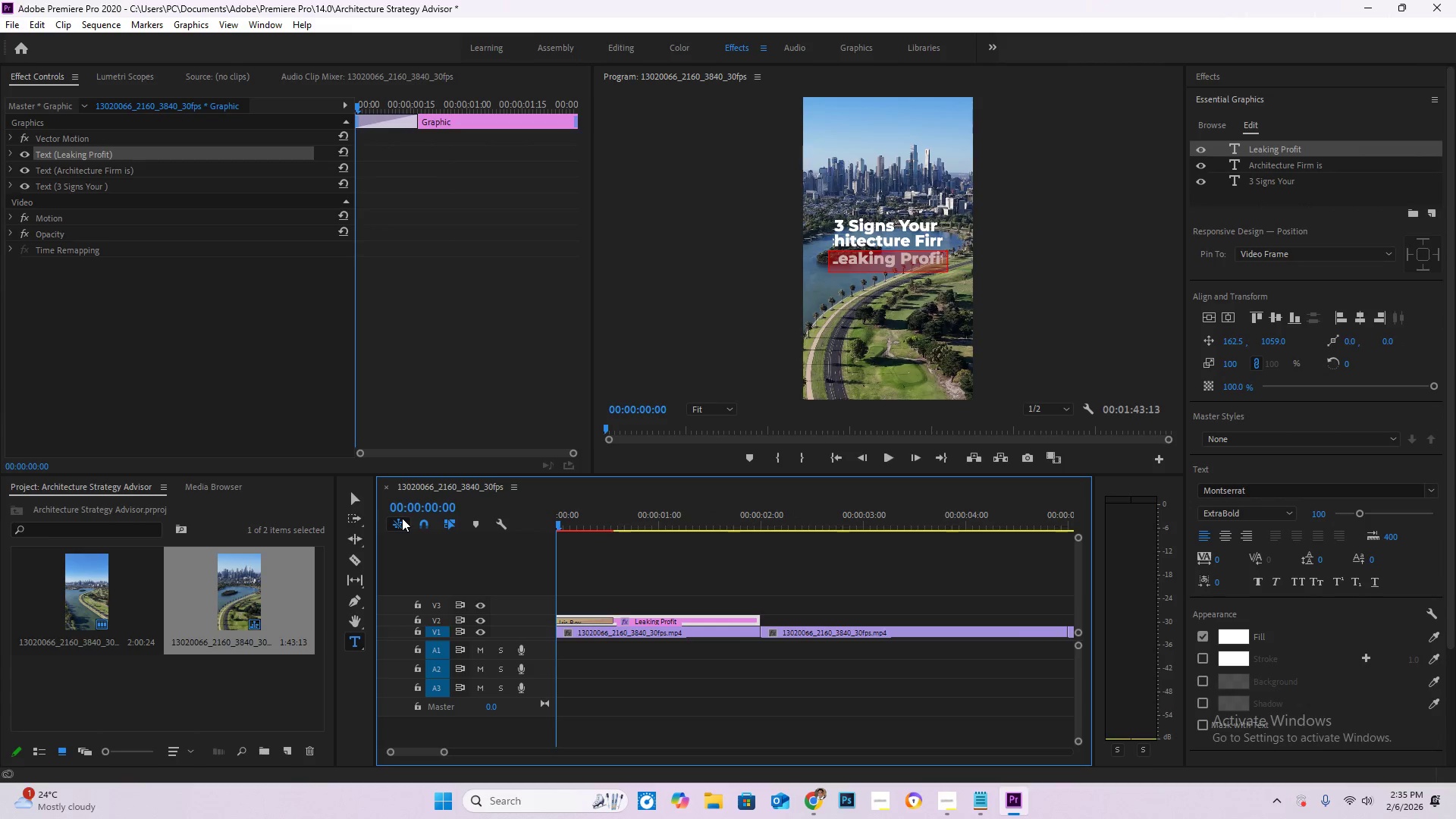 
key(Space)
 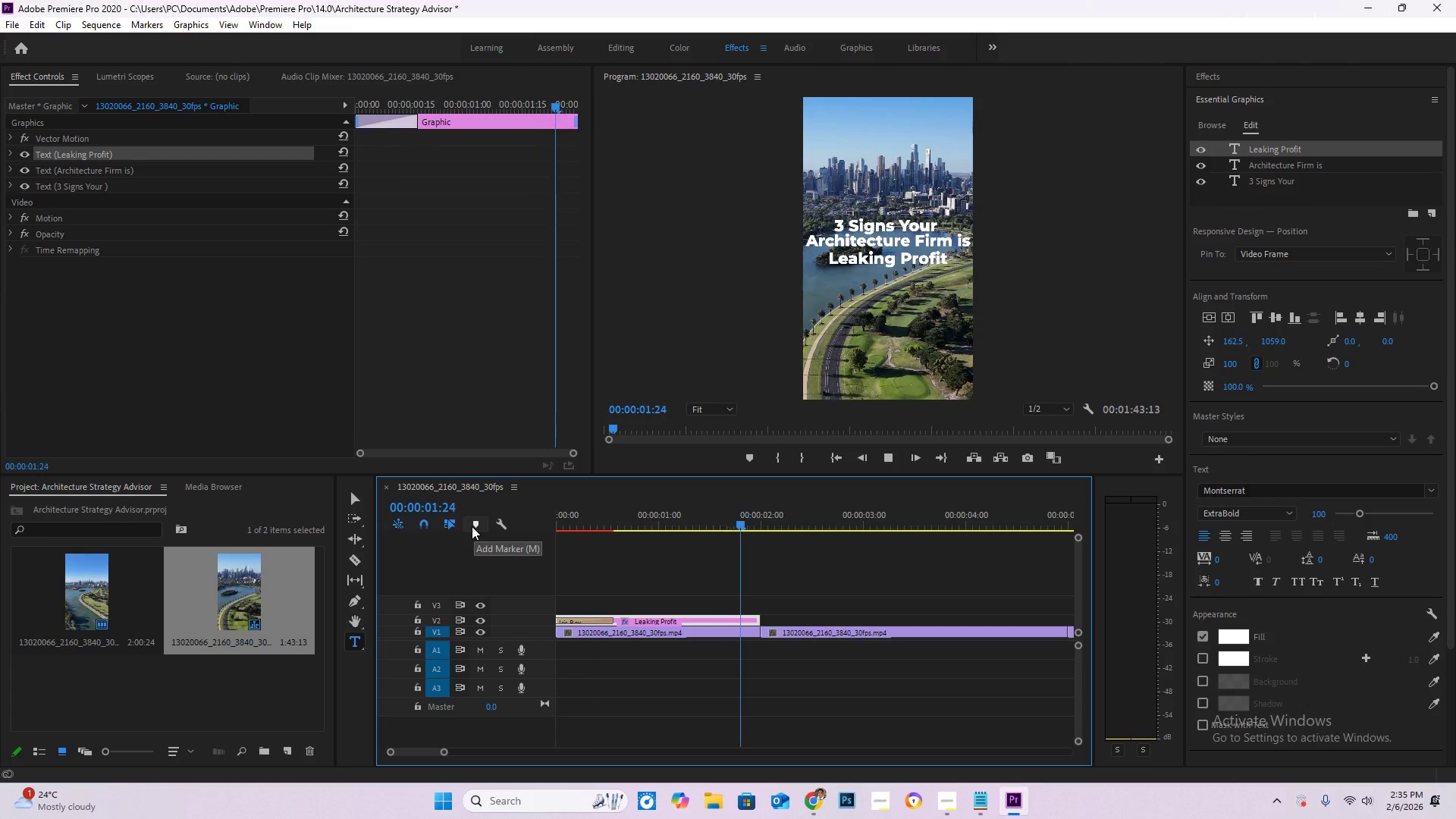 
key(Space)
 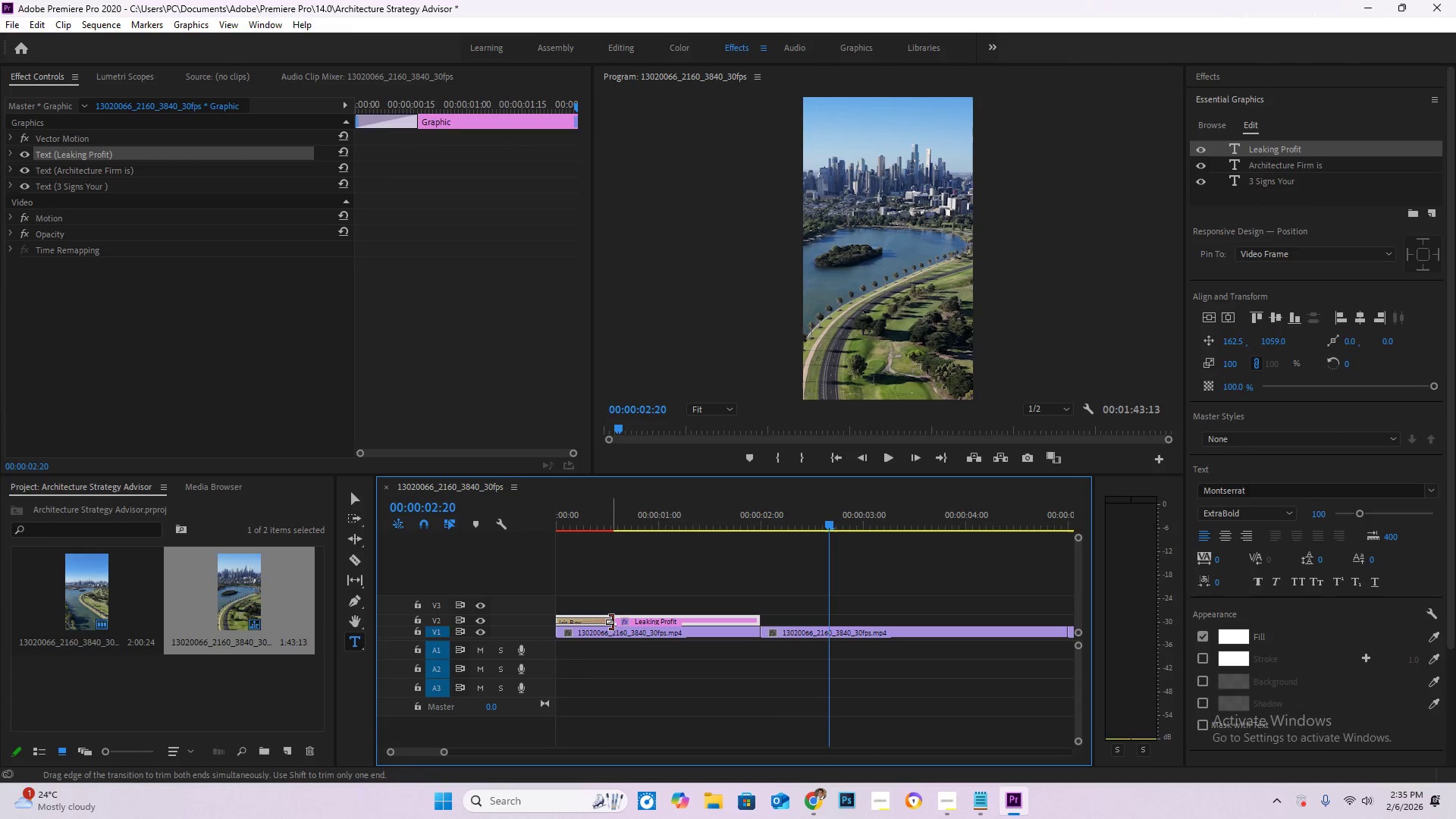 
left_click_drag(start_coordinate=[612, 622], to_coordinate=[639, 623])
 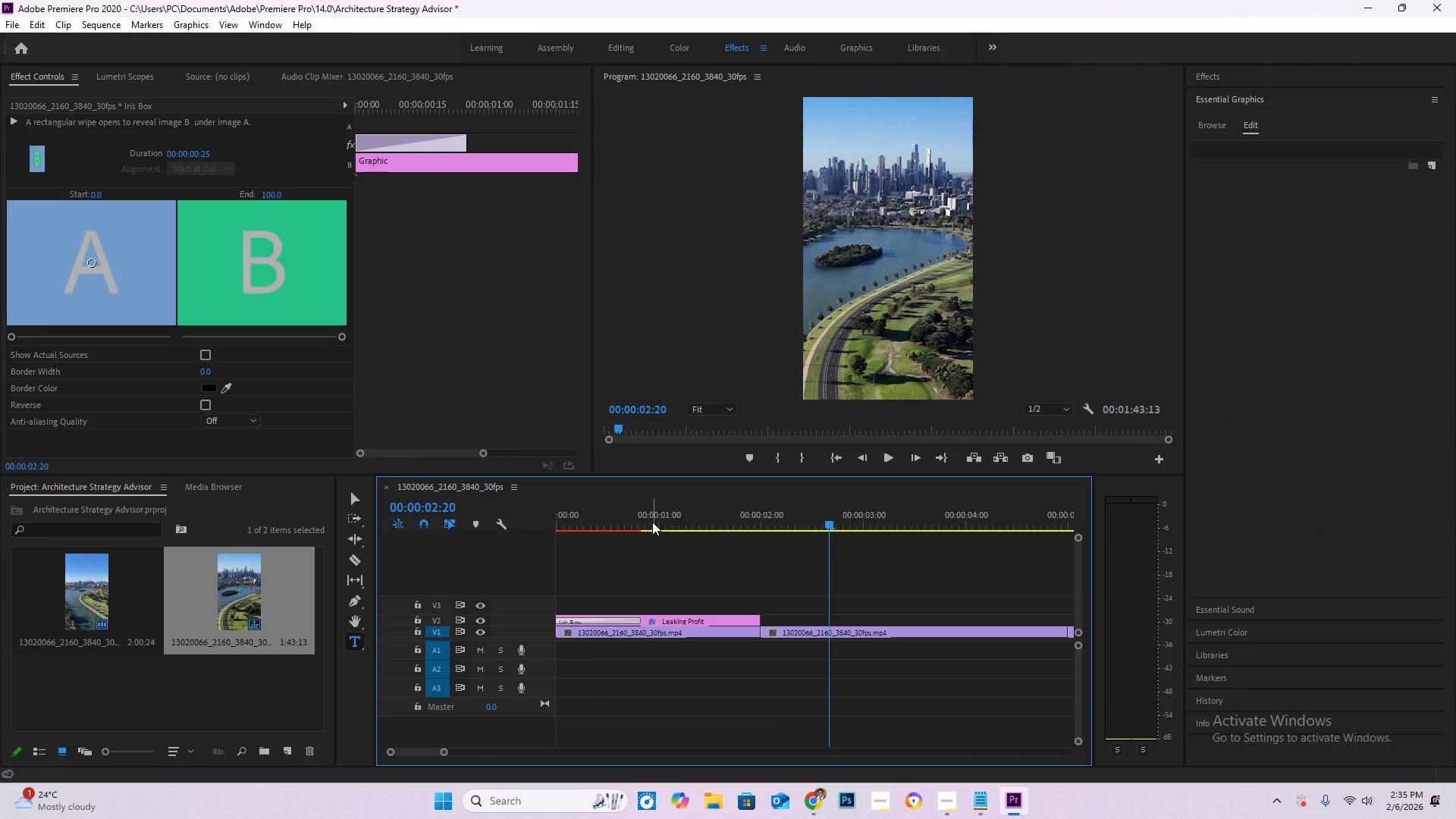 
left_click_drag(start_coordinate=[654, 521], to_coordinate=[506, 516])
 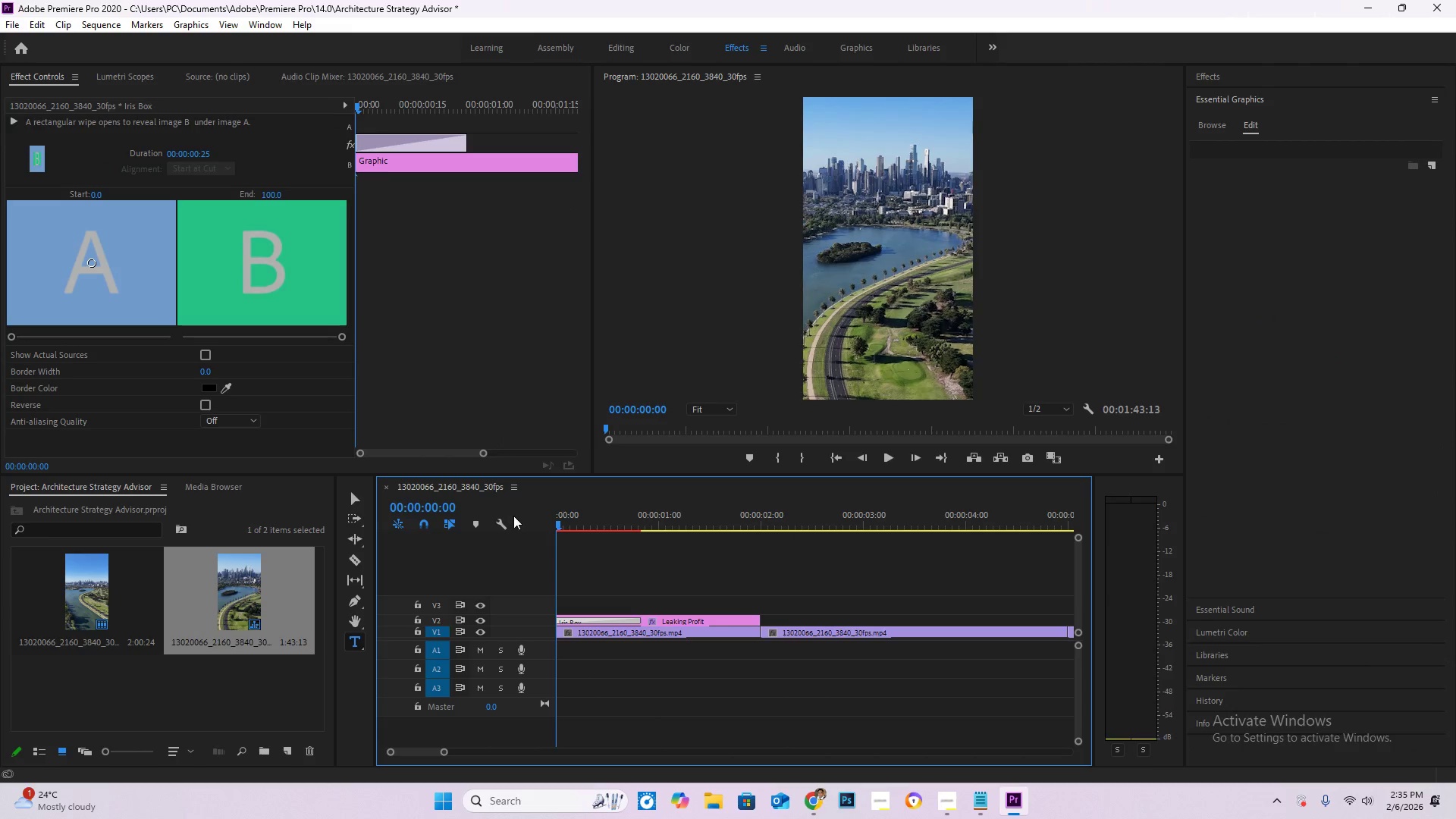 
key(Space)
 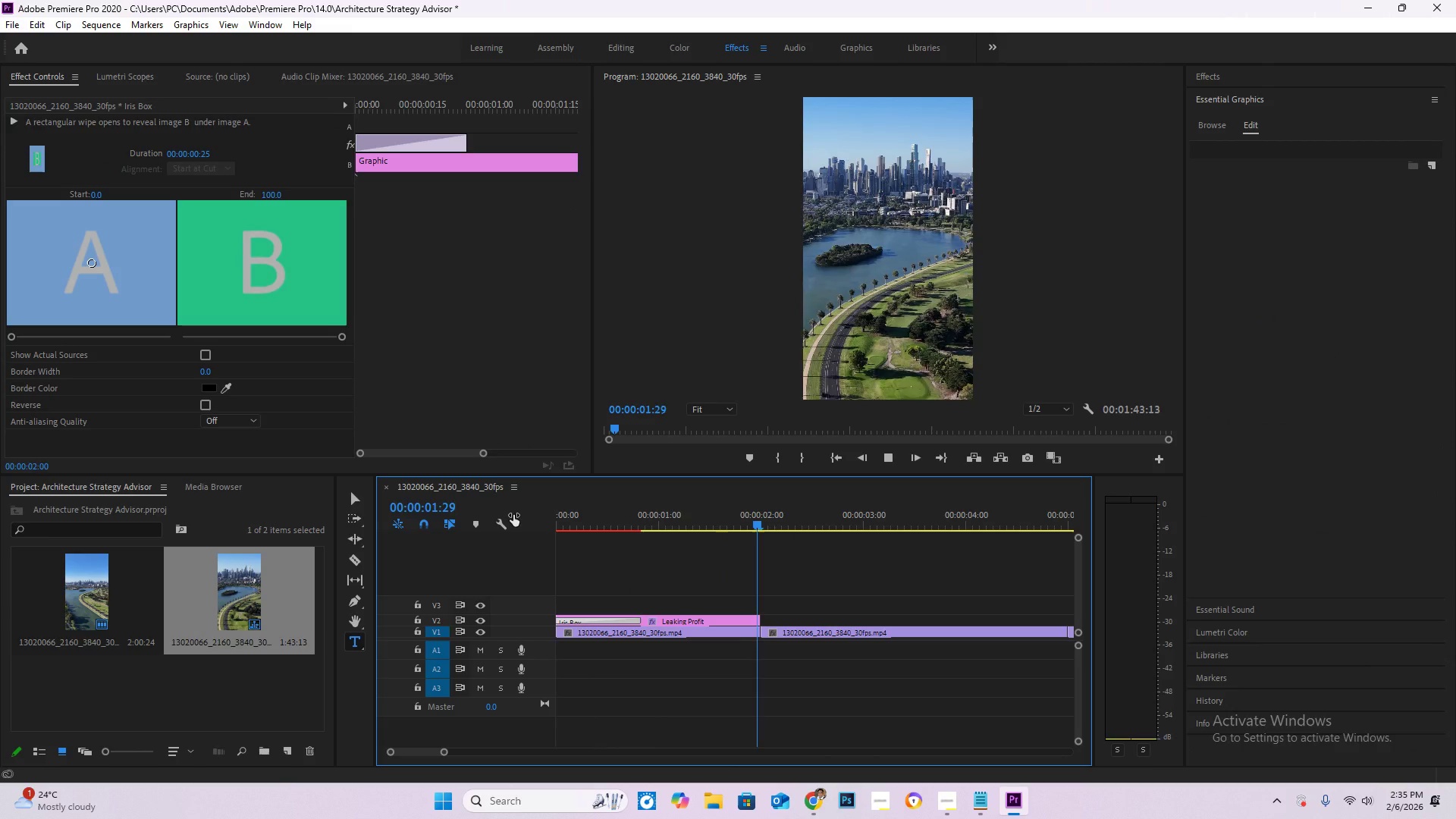 
key(Space)
 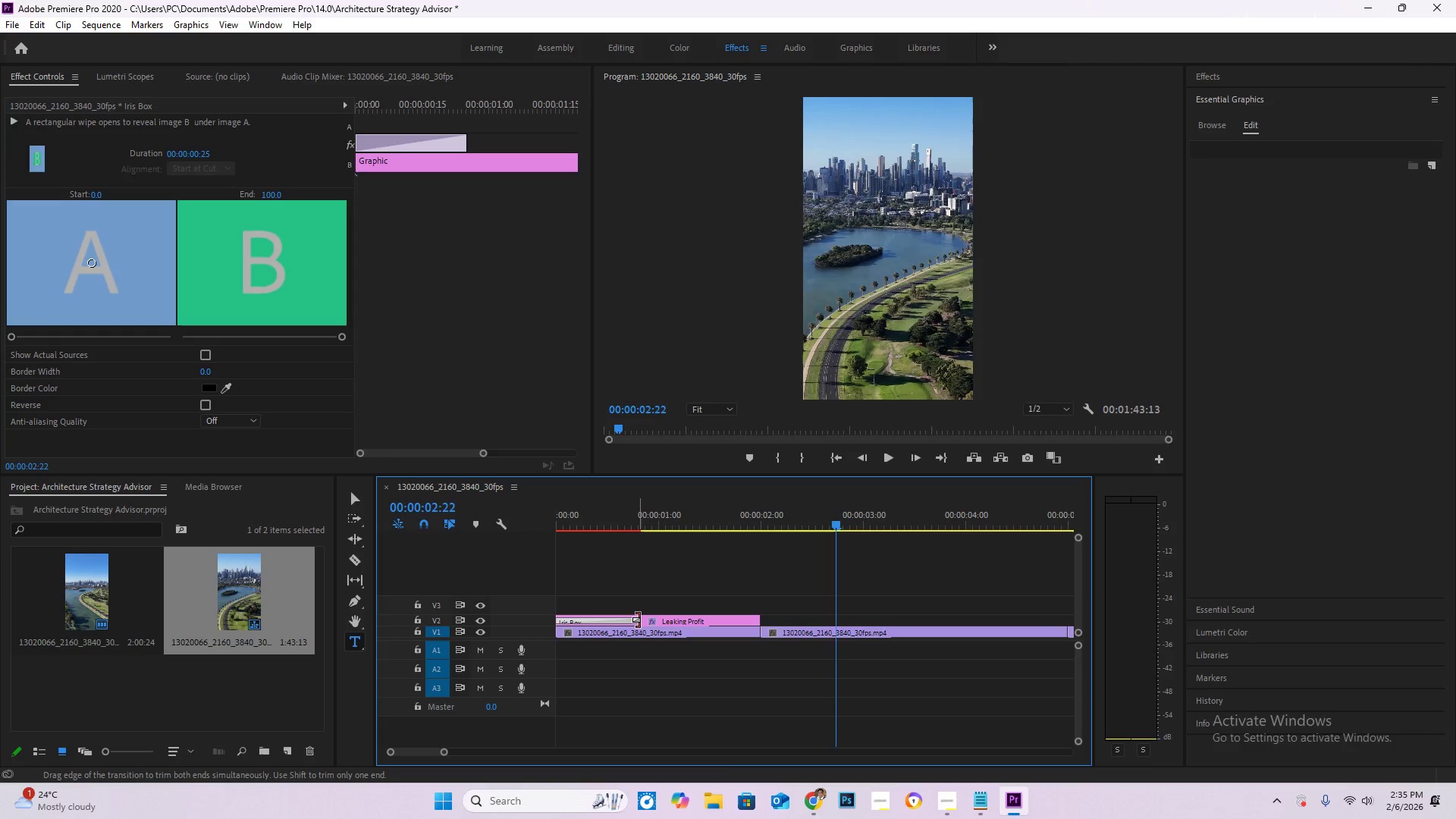 
left_click_drag(start_coordinate=[638, 620], to_coordinate=[606, 629])
 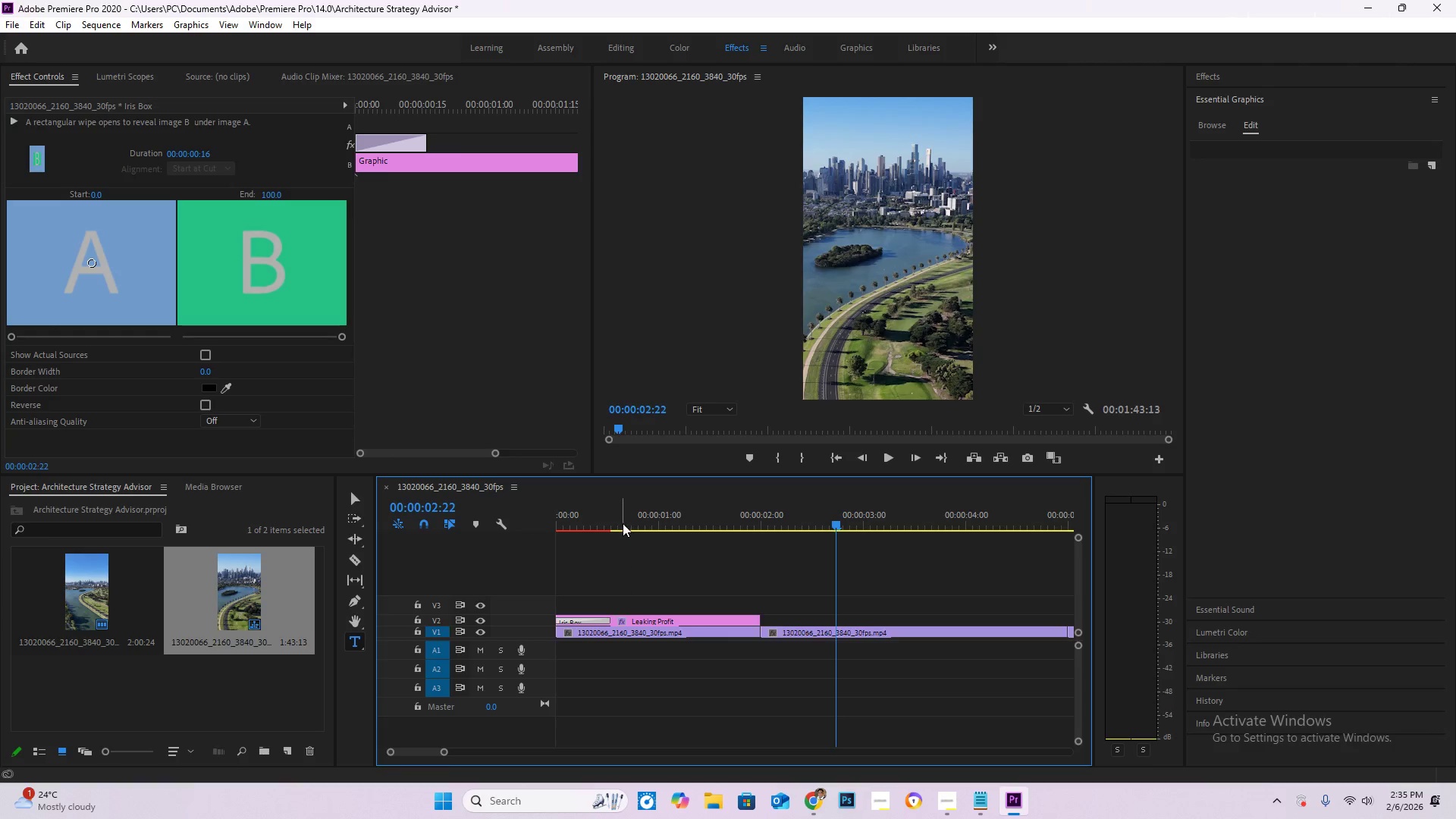 
left_click_drag(start_coordinate=[614, 517], to_coordinate=[817, 577])
 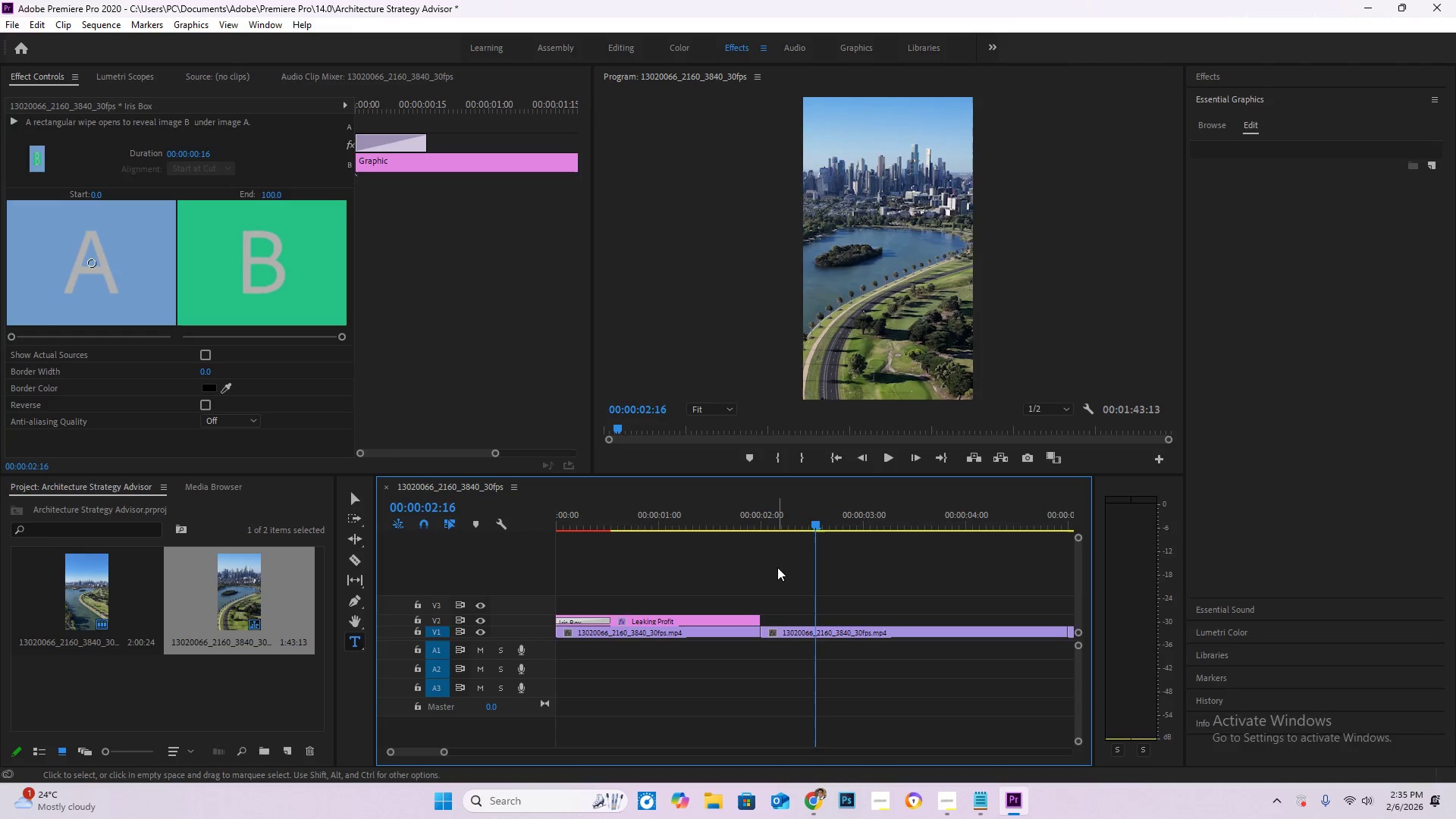 
key(Control+S)
 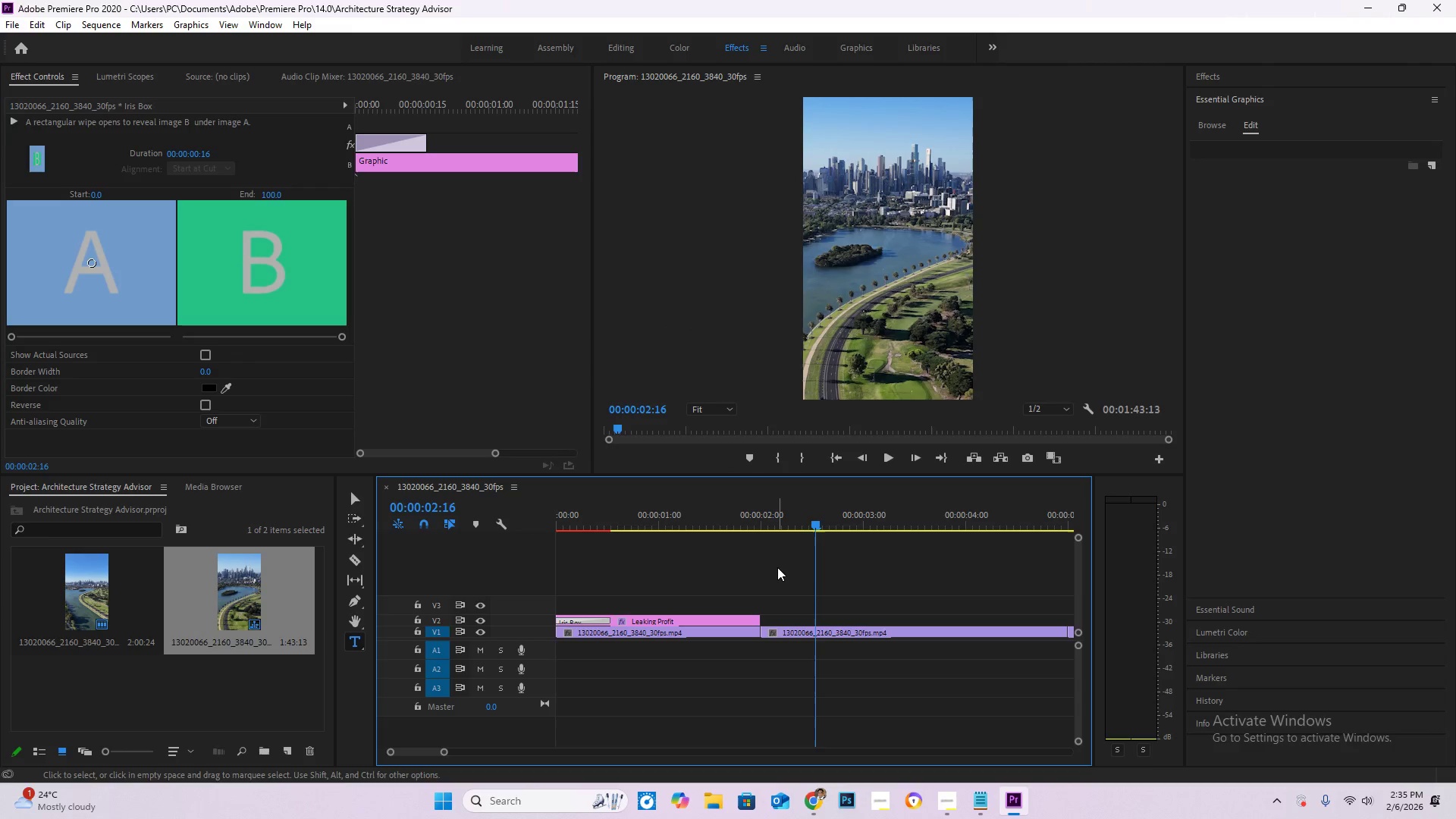 
wait(5.58)
 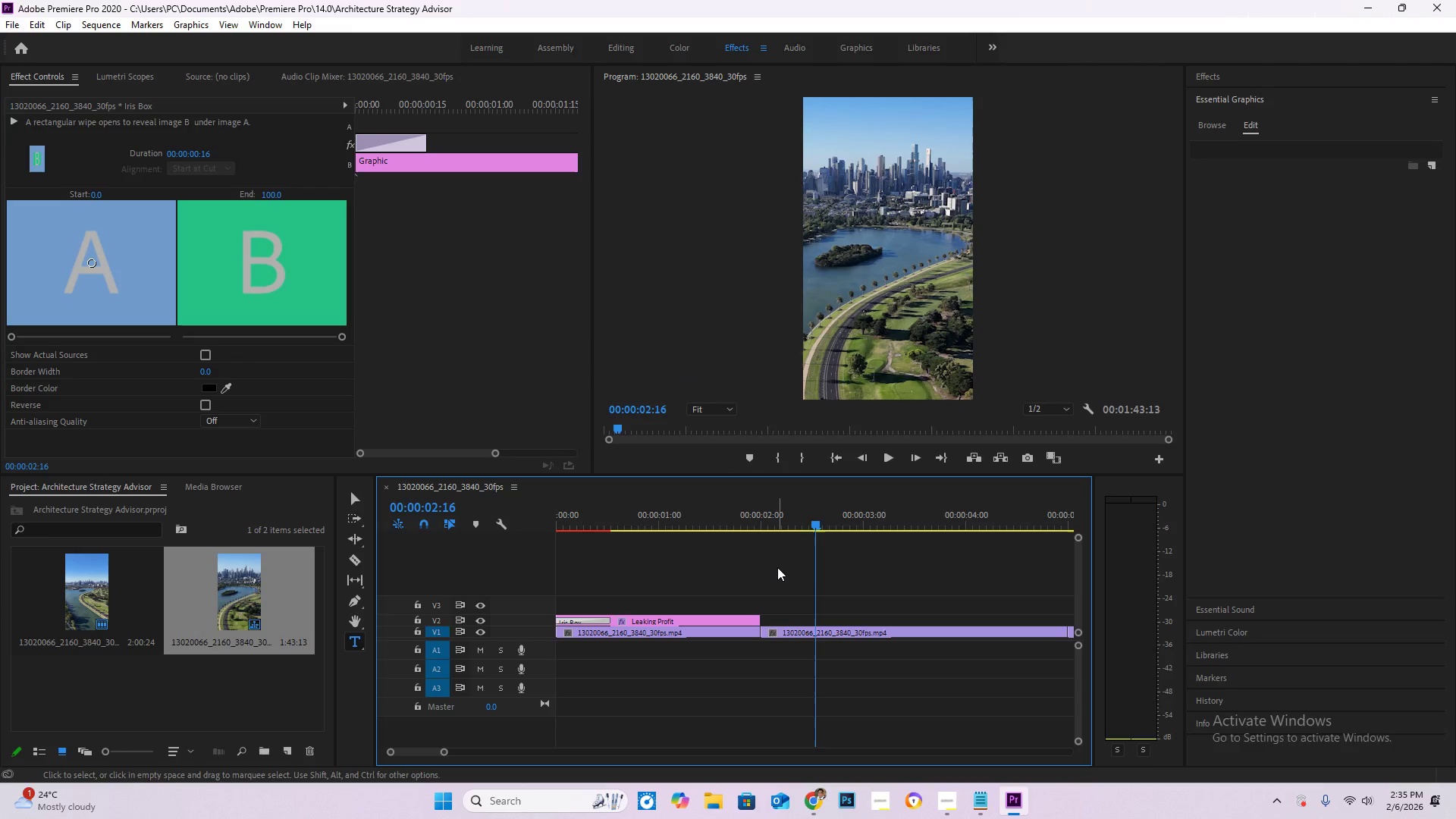 
left_click_drag(start_coordinate=[676, 517], to_coordinate=[520, 529])
 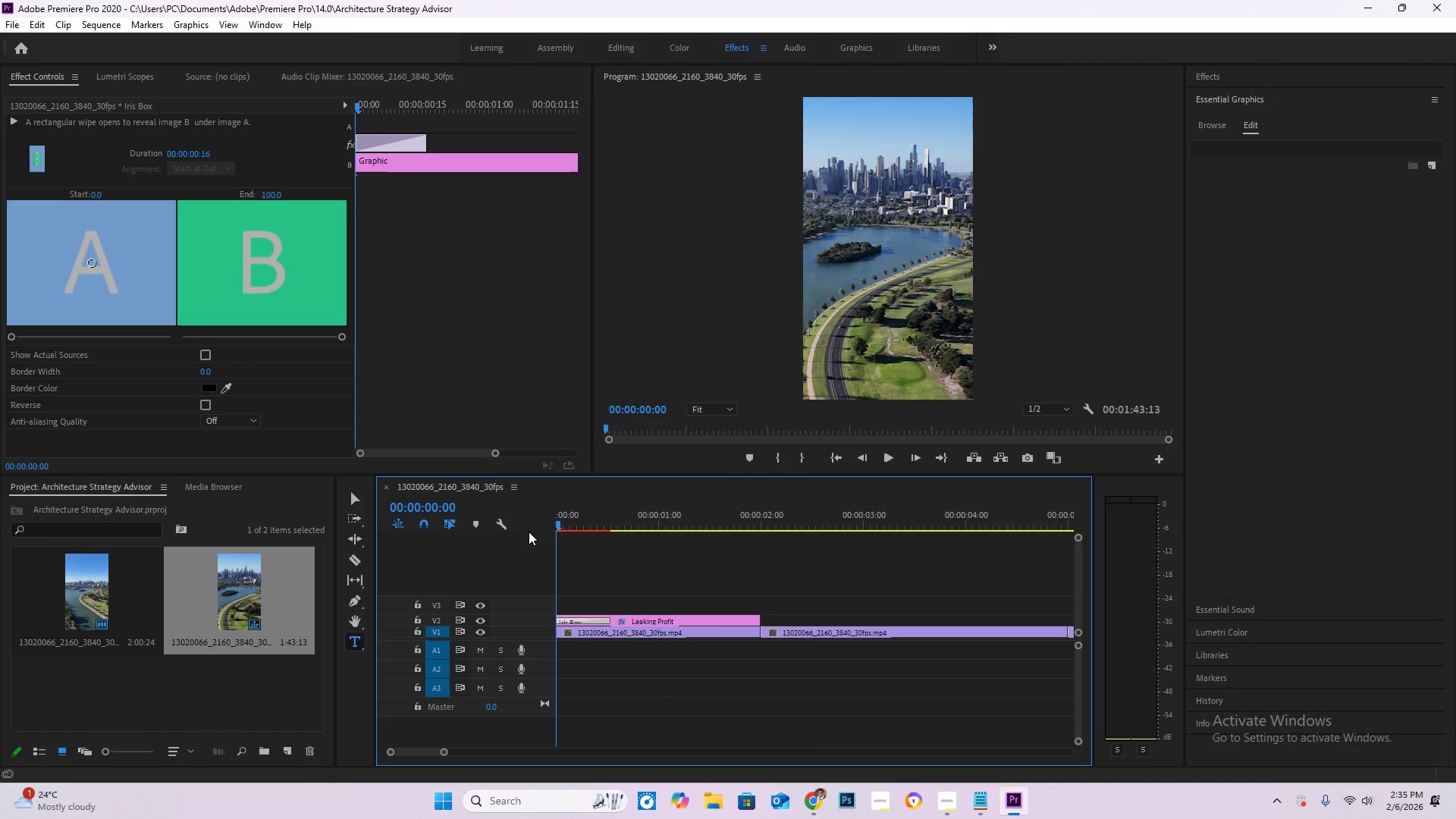 
key(Enter)
 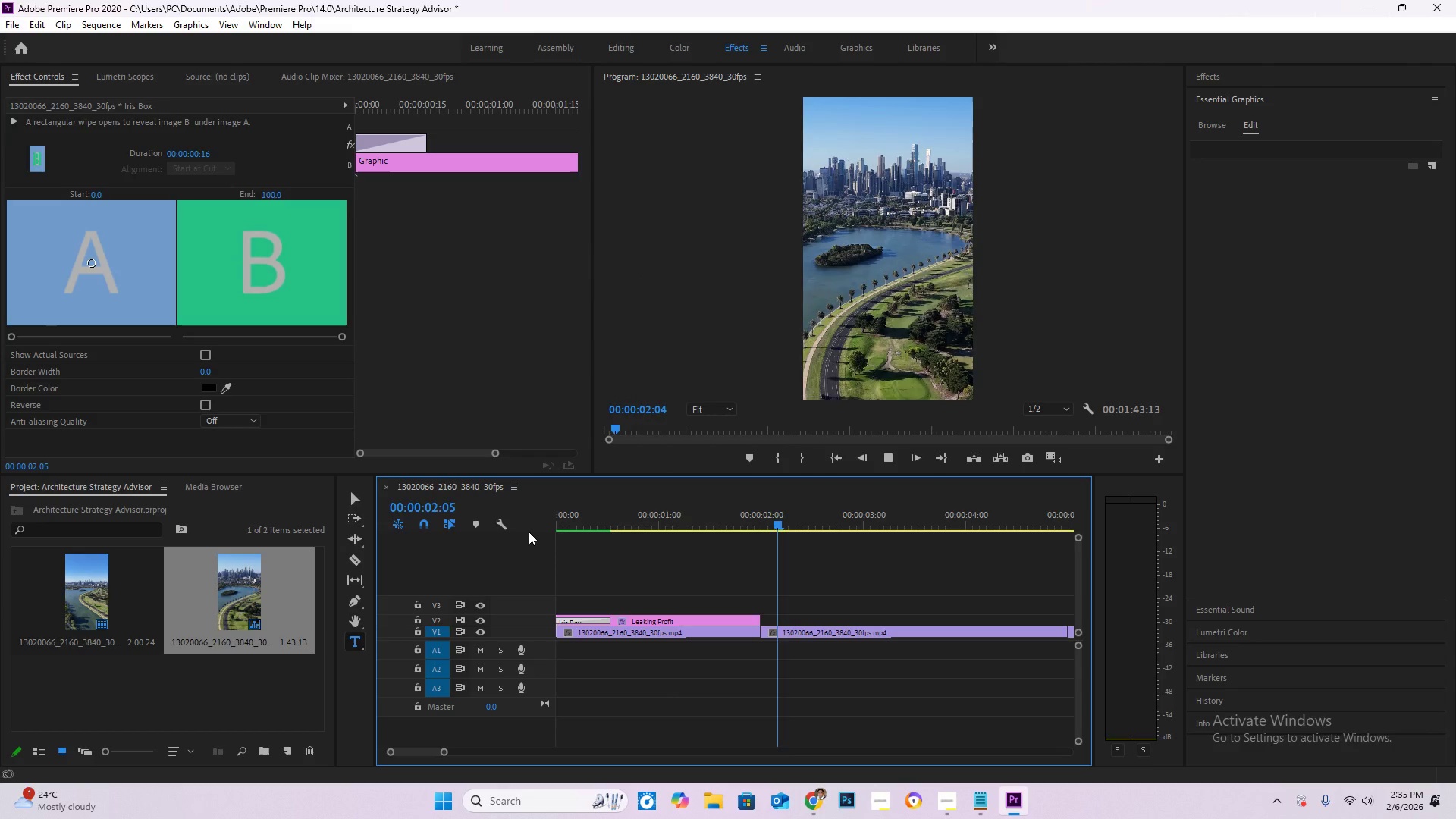 
key(Space)
 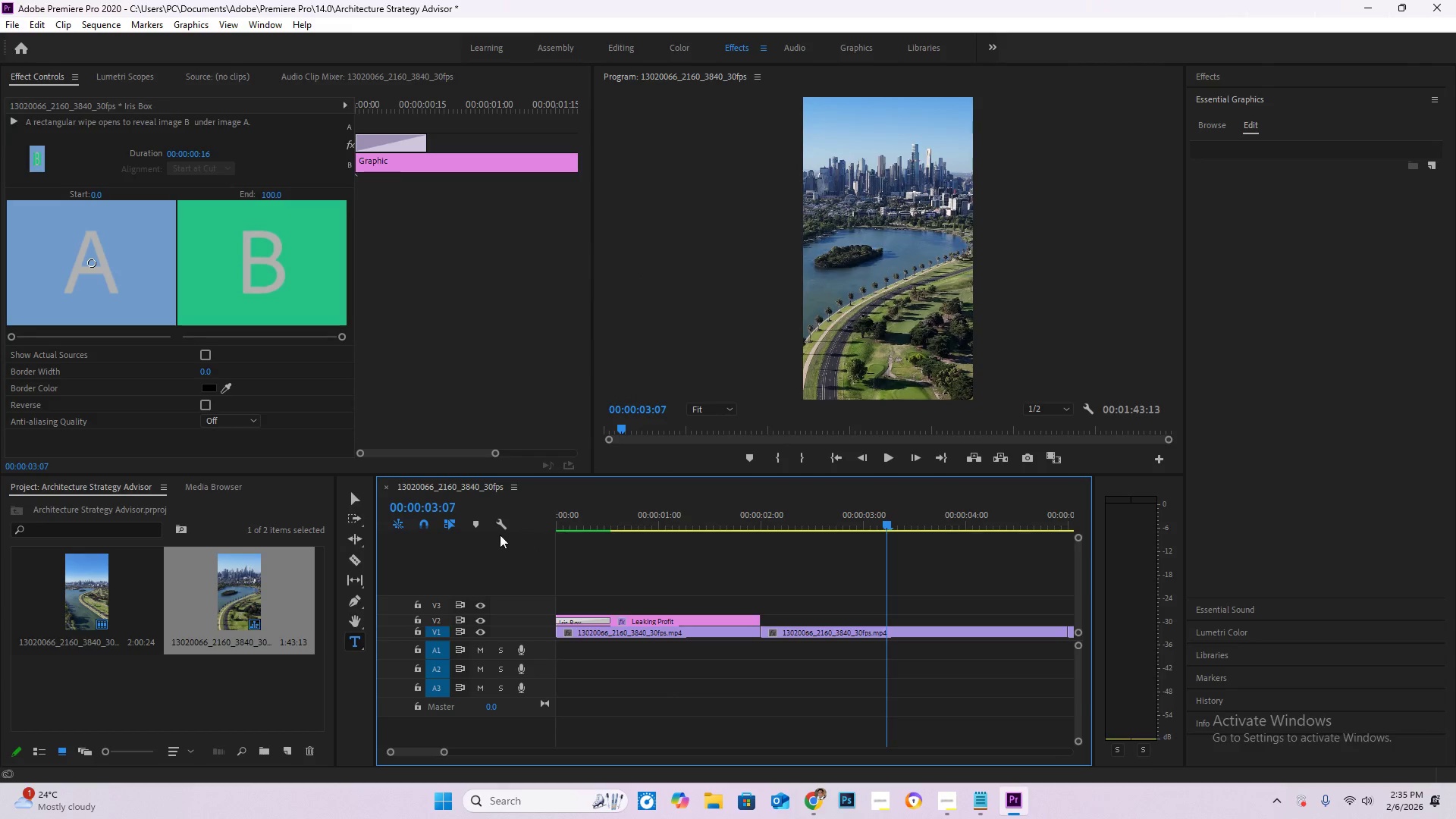 
key(Control+S)
 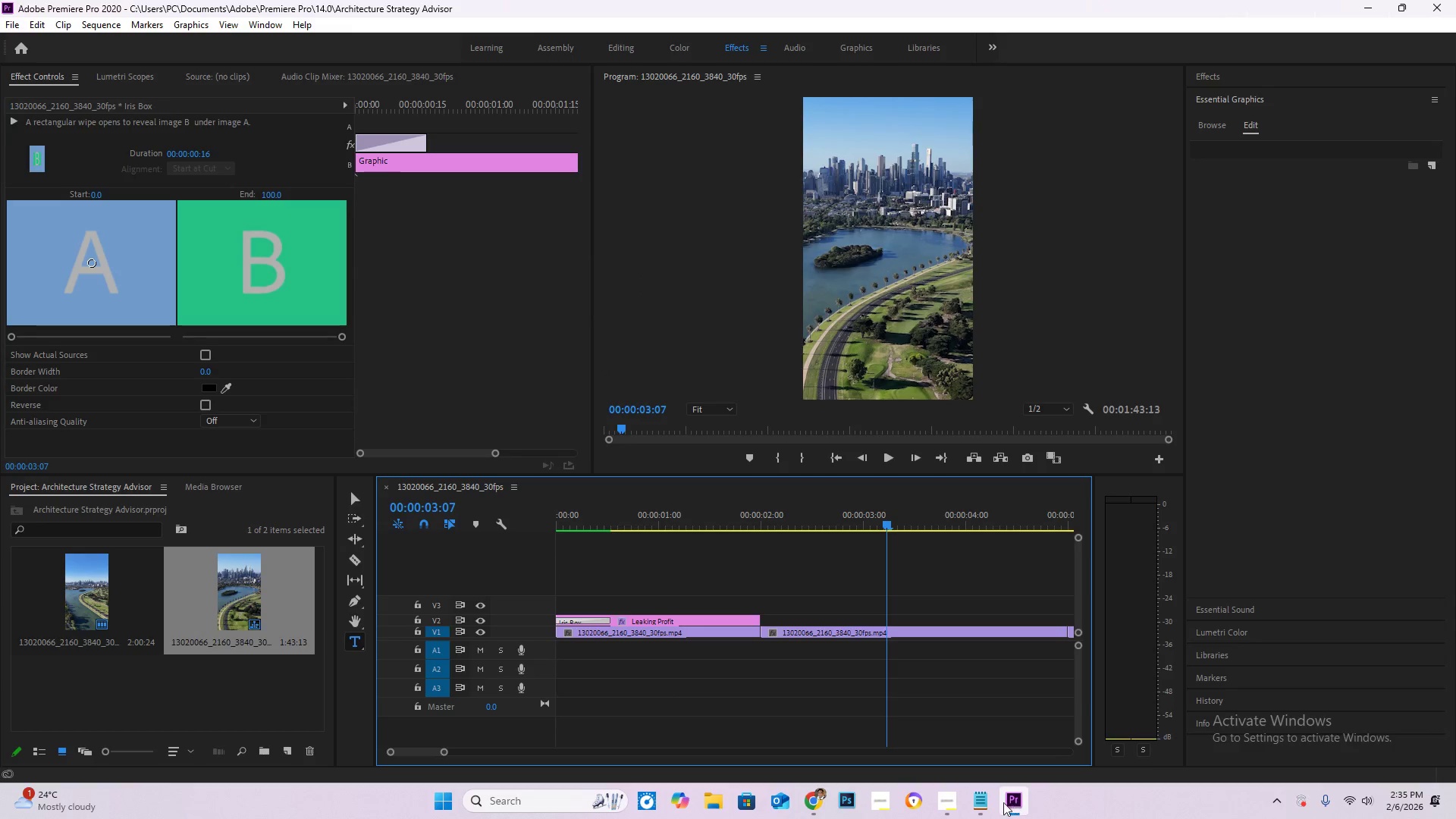 
left_click([946, 808])